 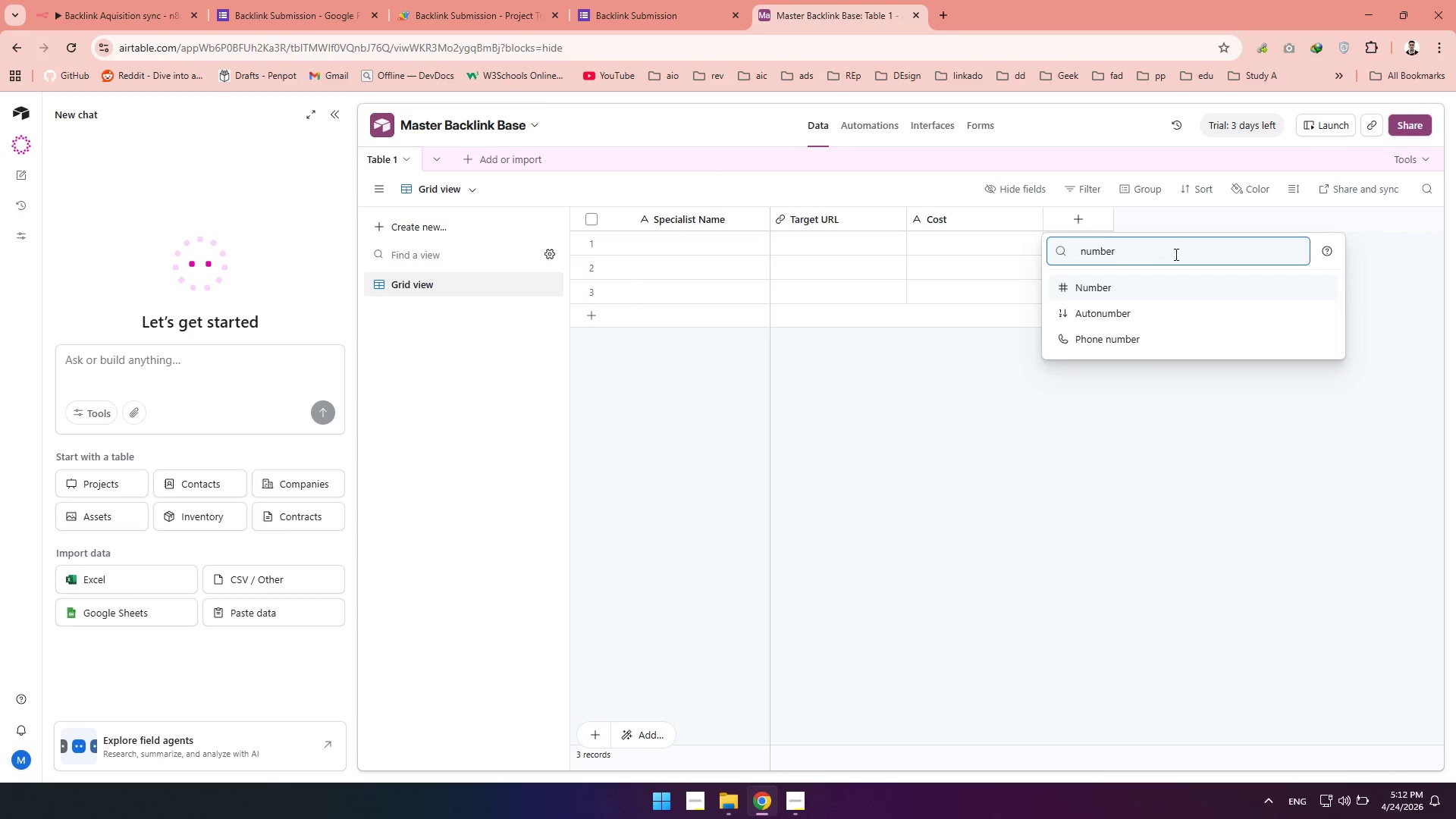 
left_click([1071, 289])
 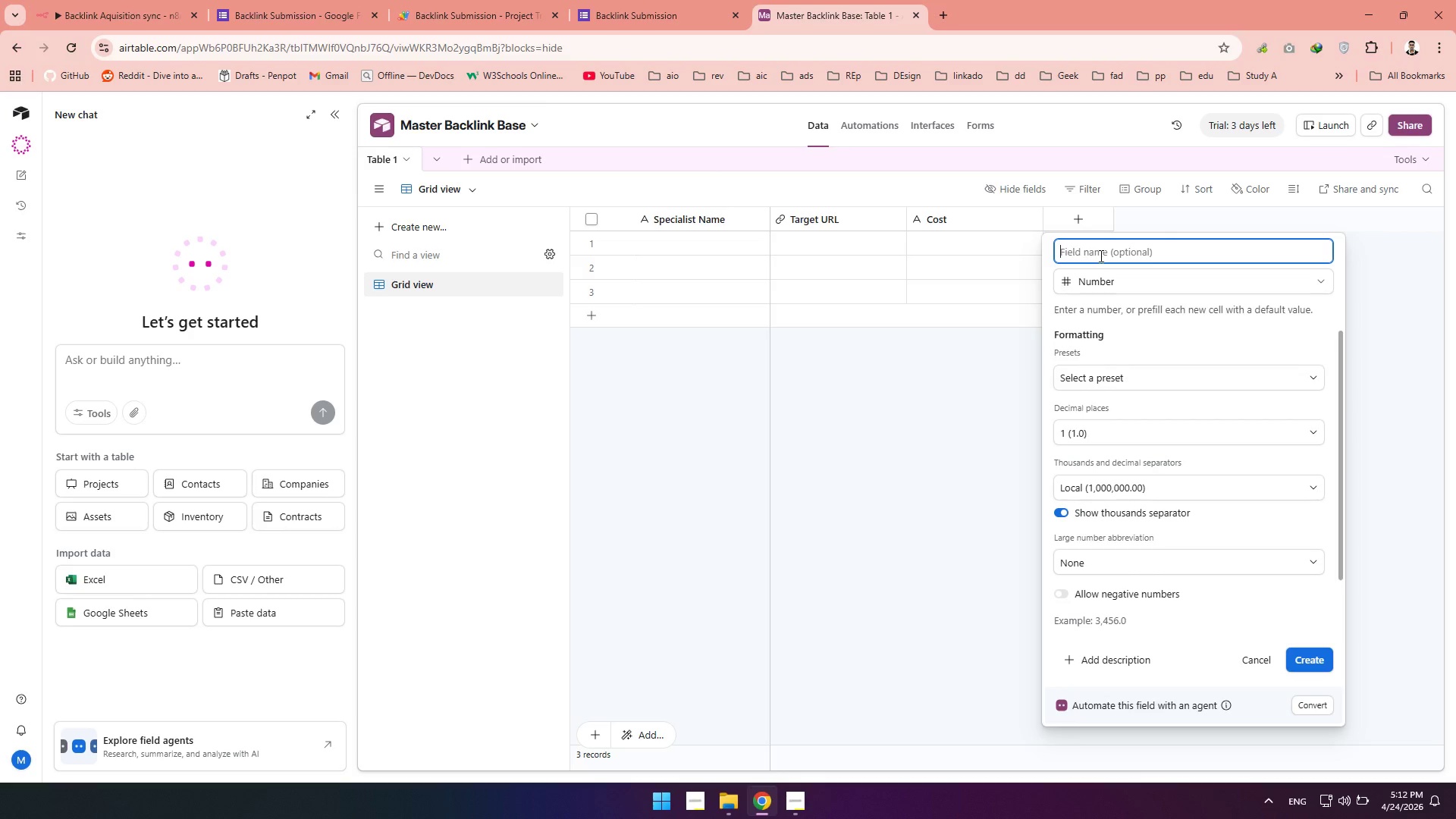 
type(Domain Rating)
 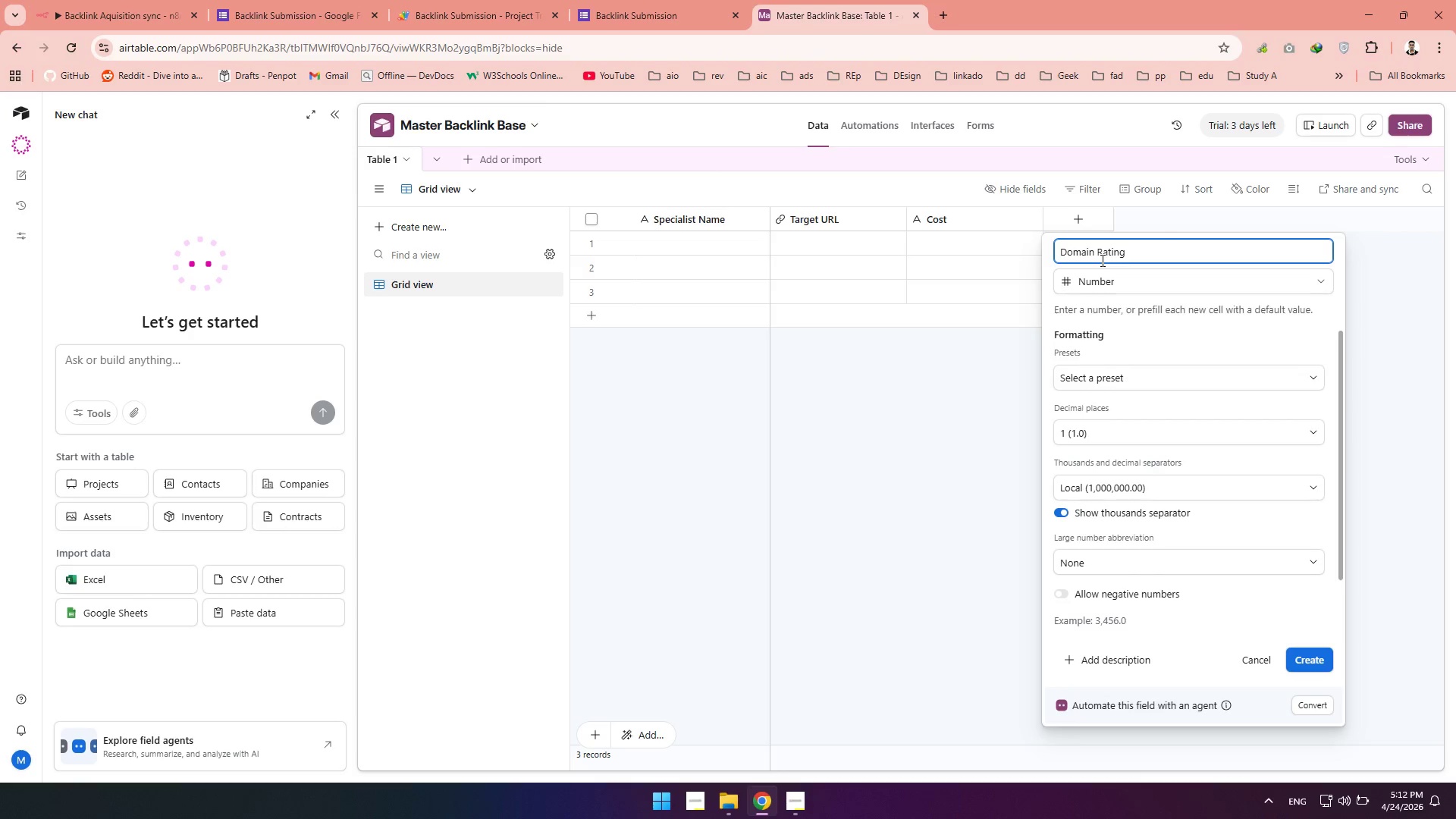 
left_click([1150, 444])
 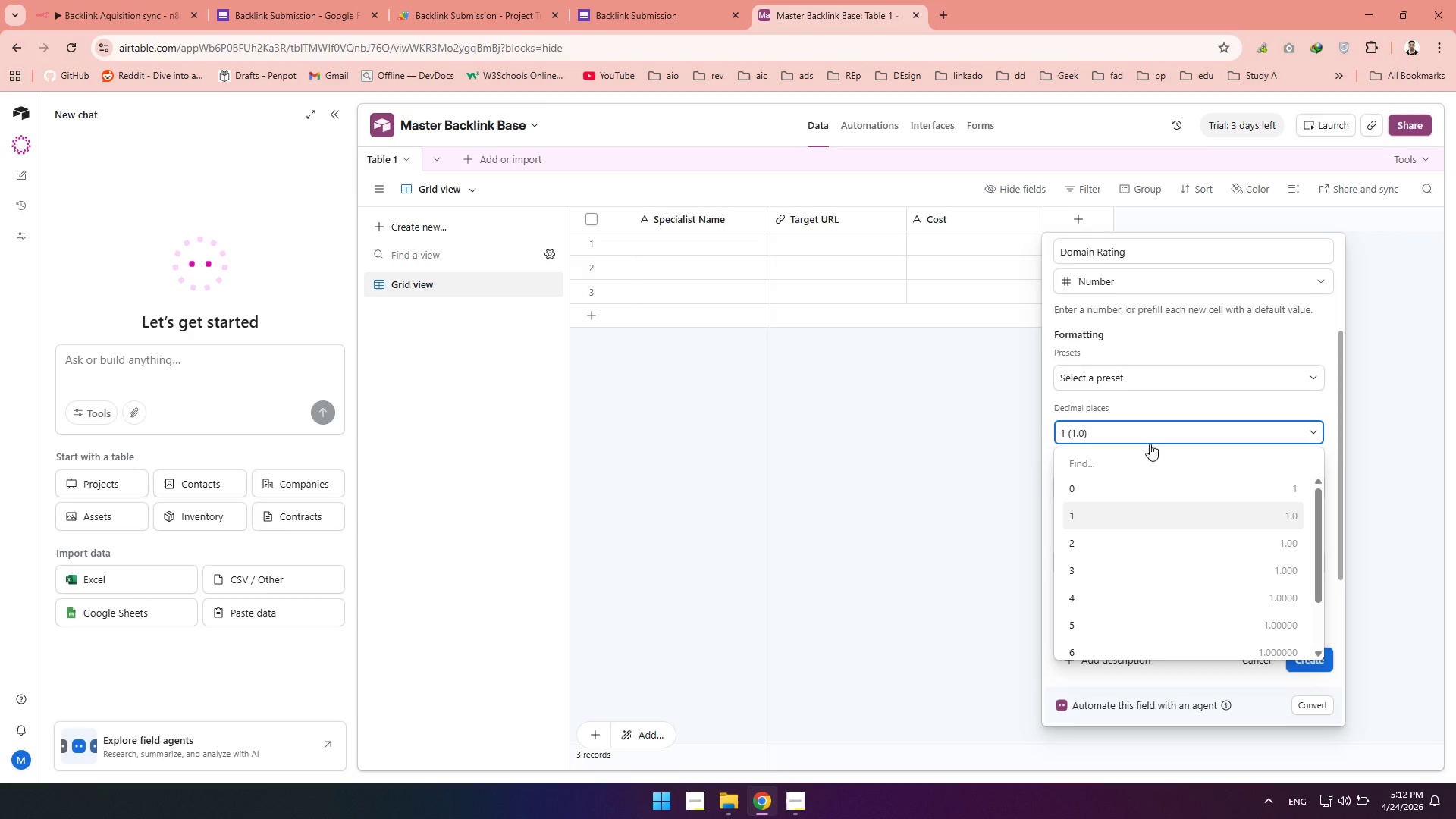 
left_click([1150, 444])
 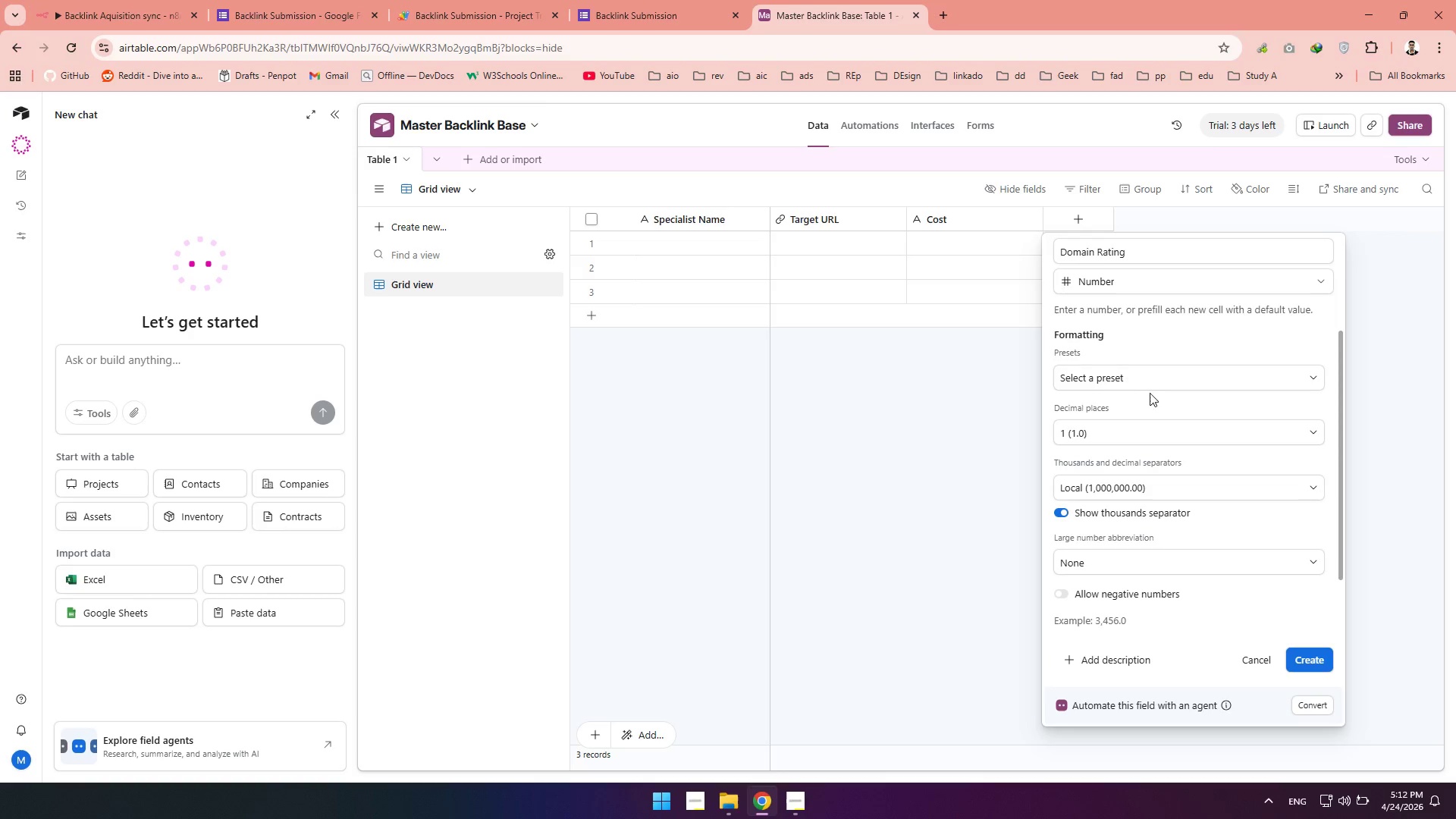 
left_click([1144, 382])
 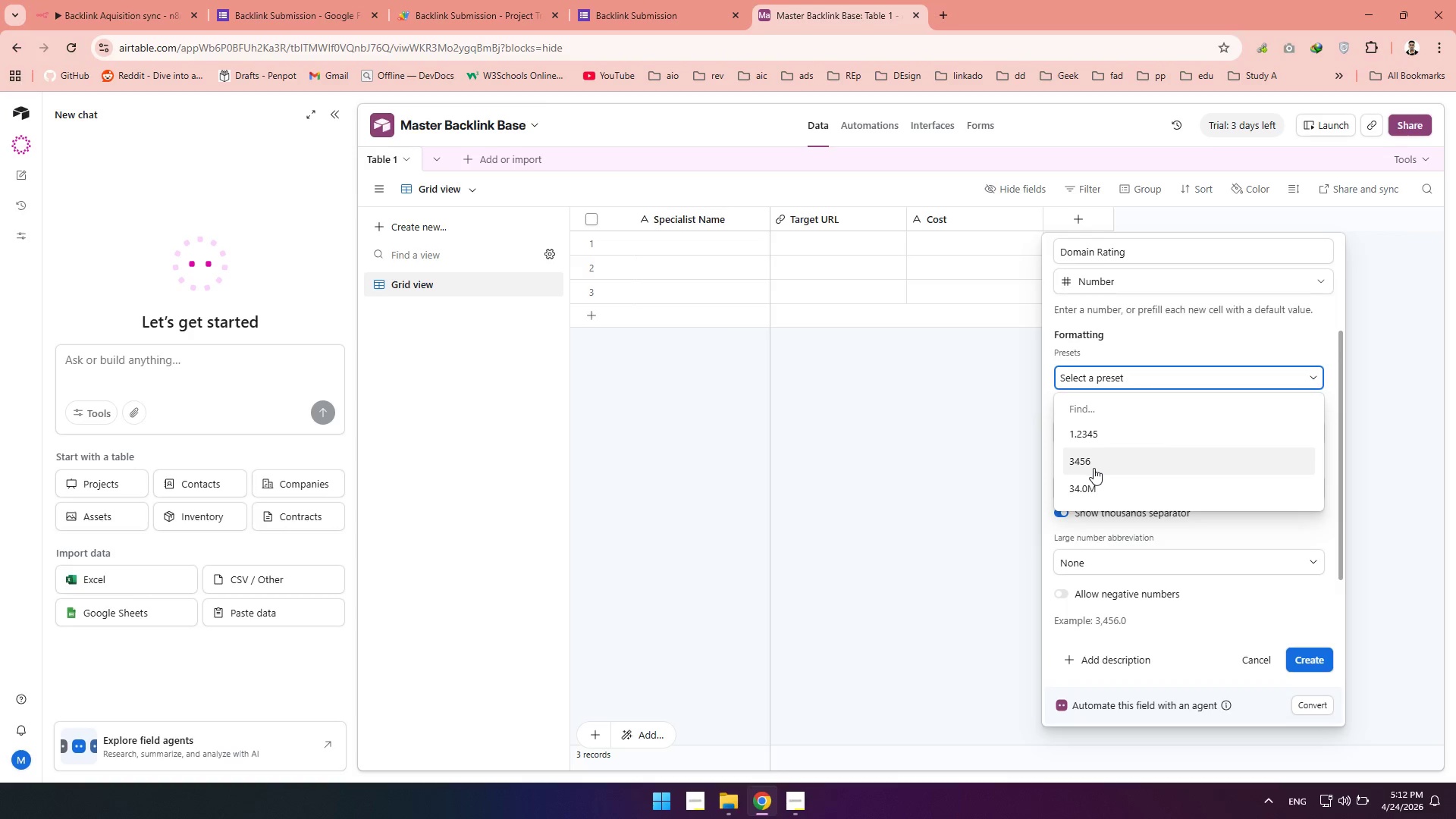 
left_click([1094, 468])
 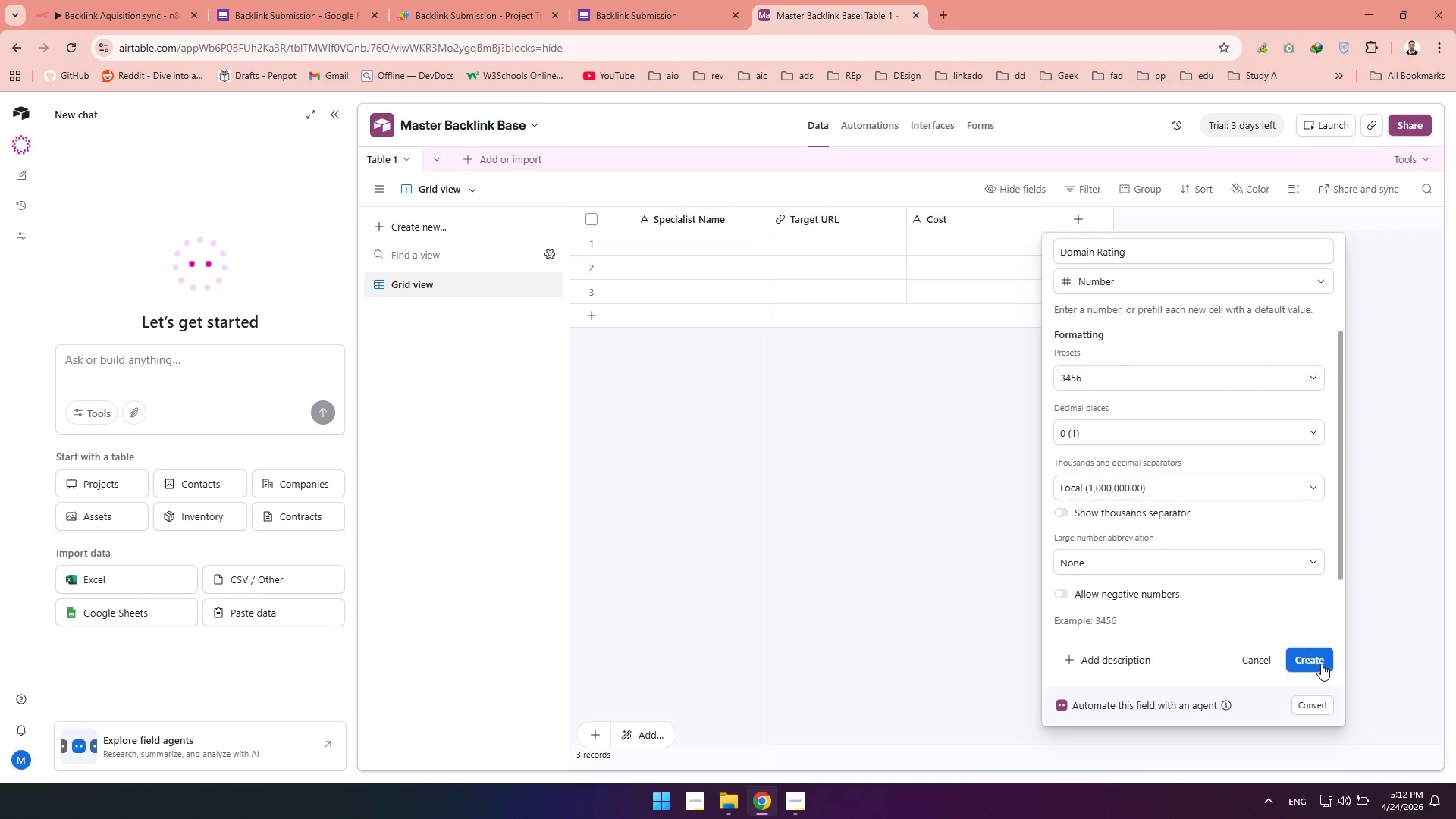 
left_click([1322, 664])
 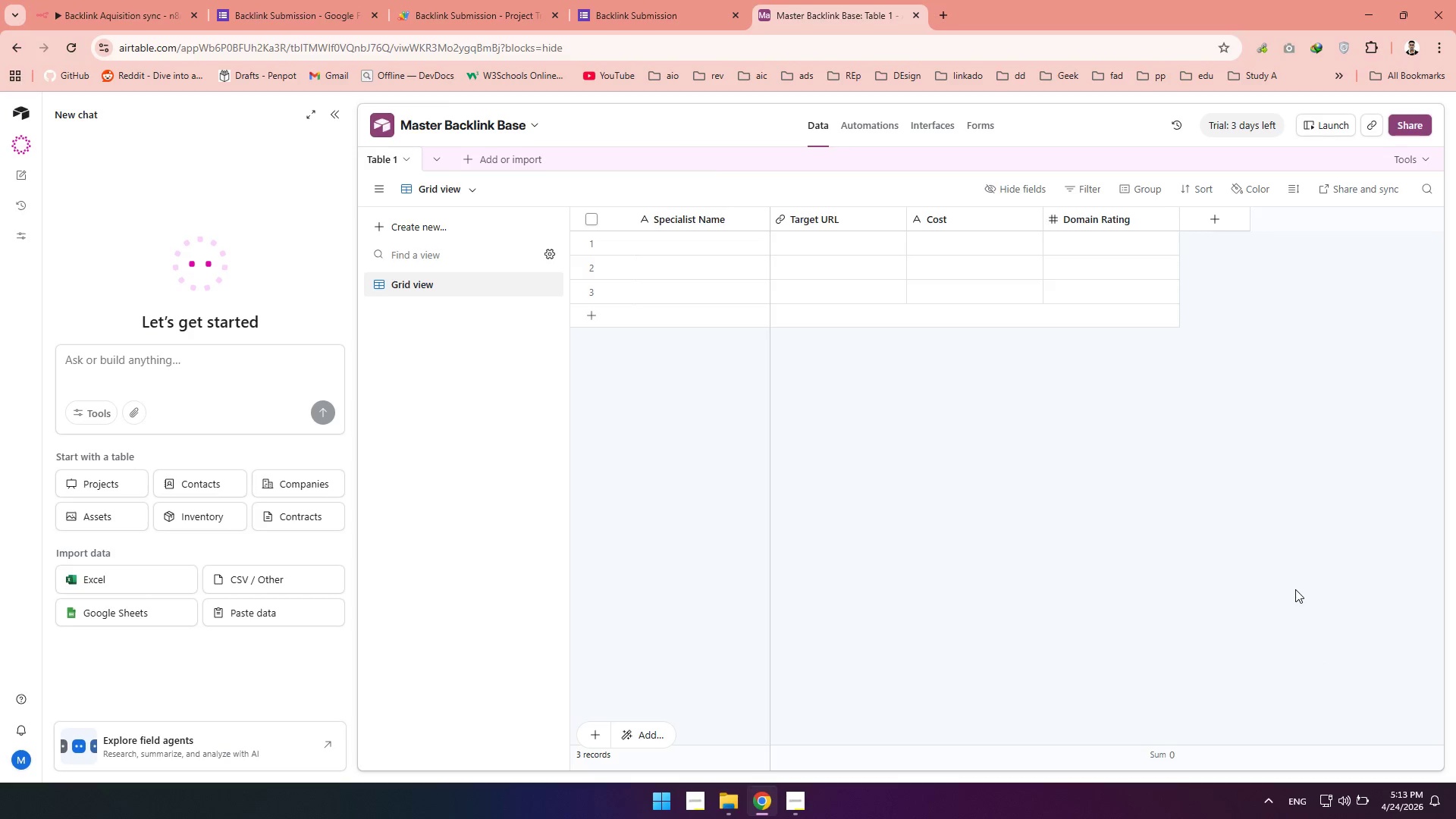 
wait(17.48)
 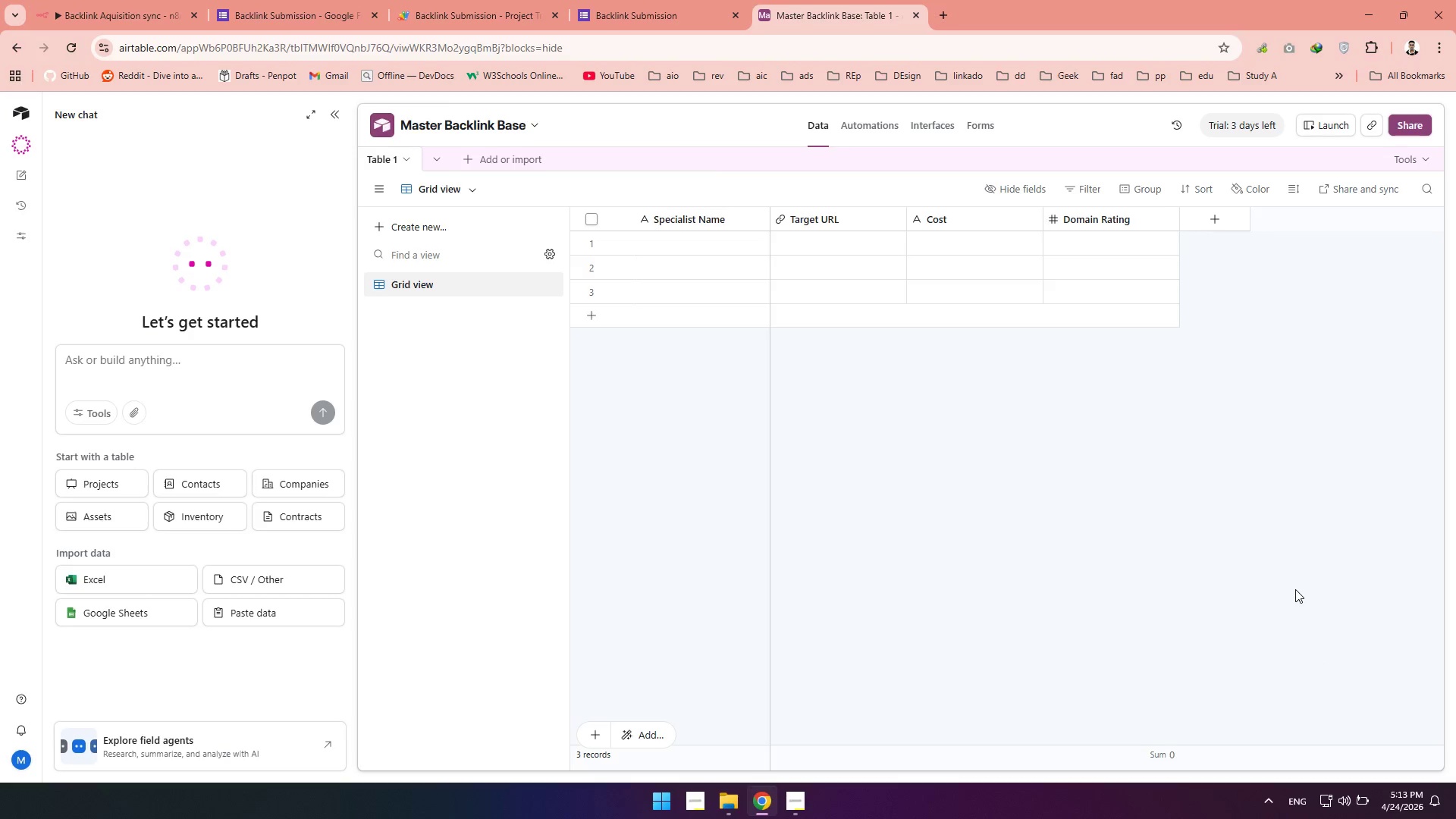 
left_click([48, 15])
 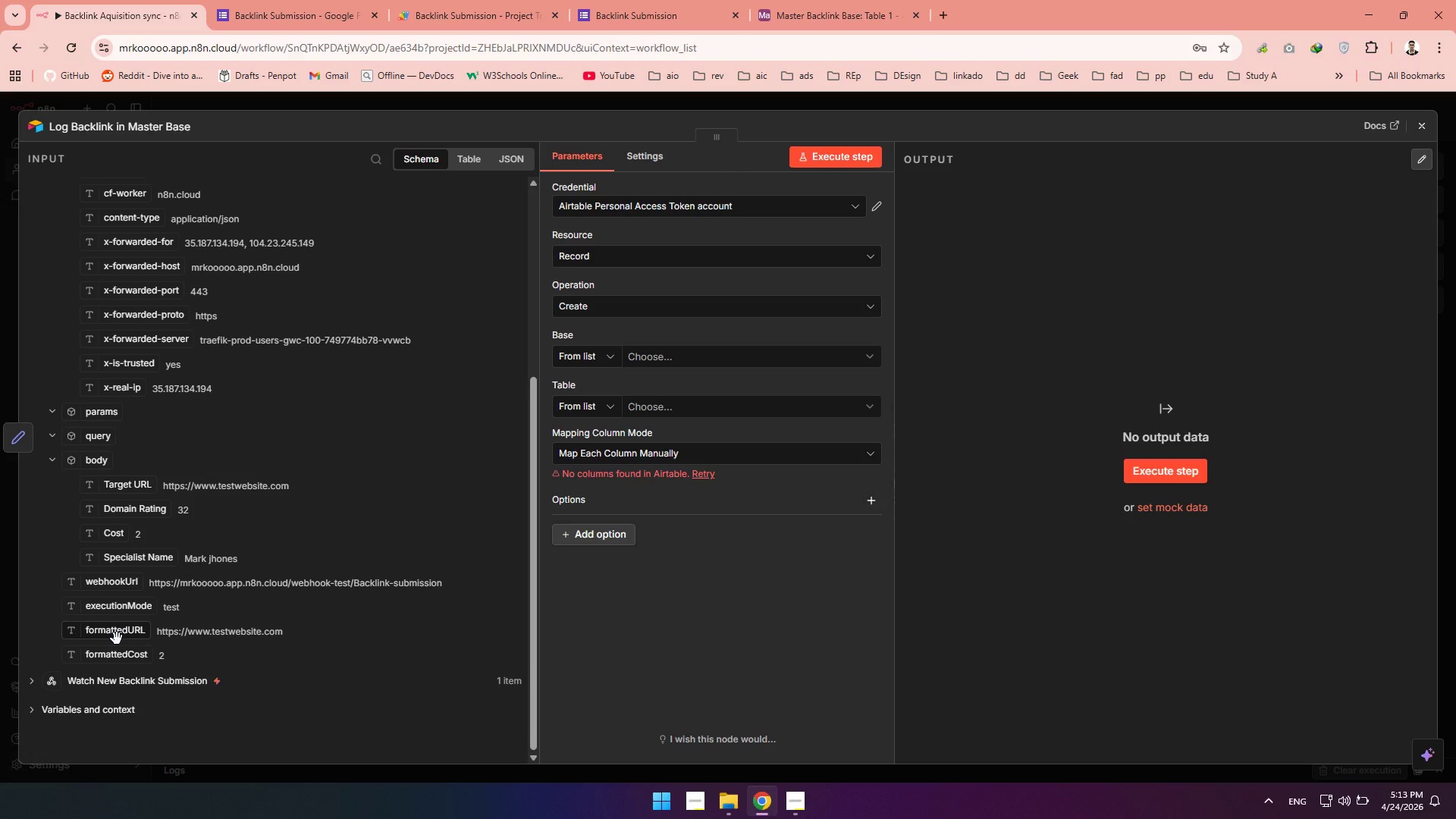 
wait(19.41)
 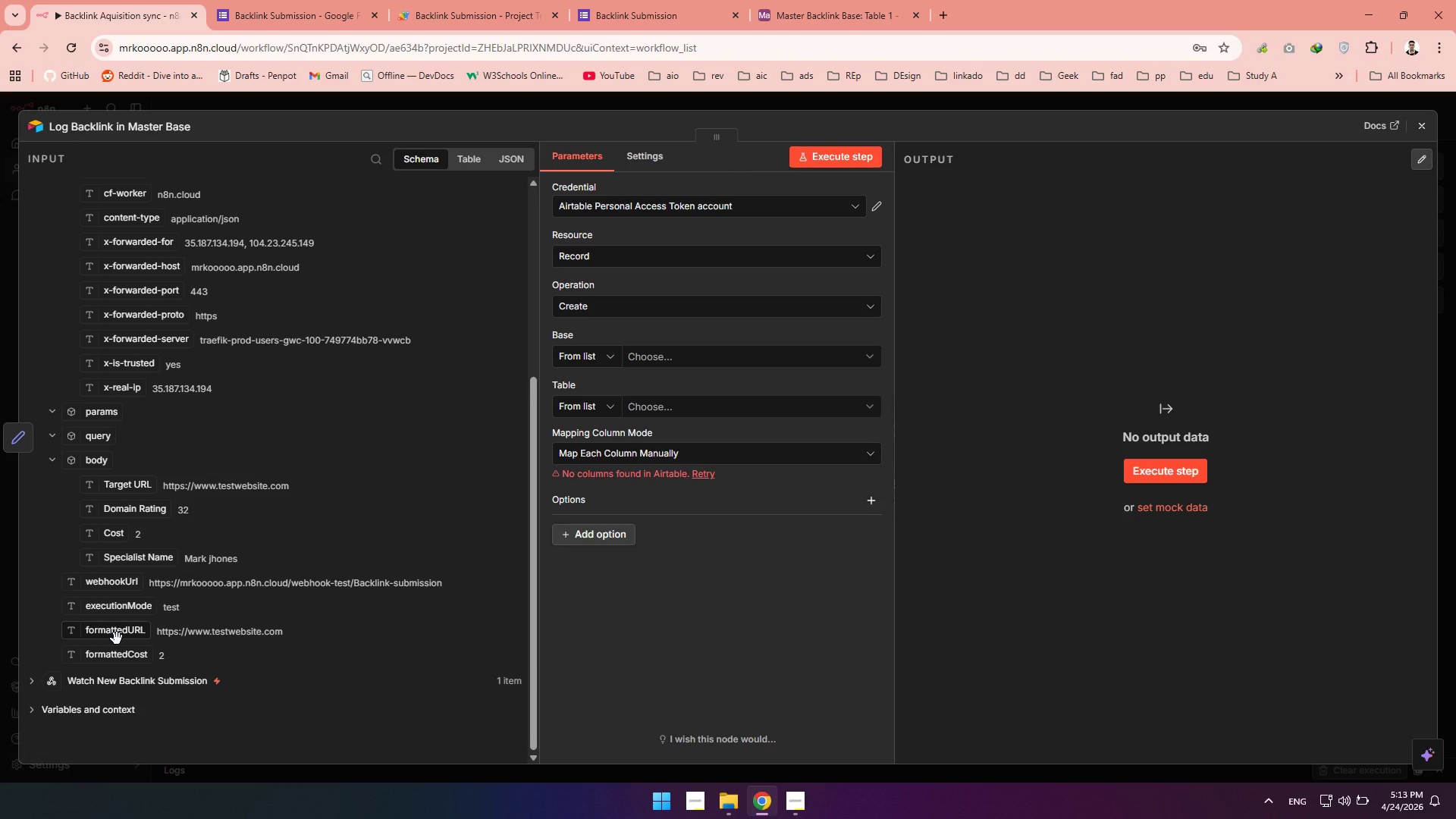 
left_click([770, 11])
 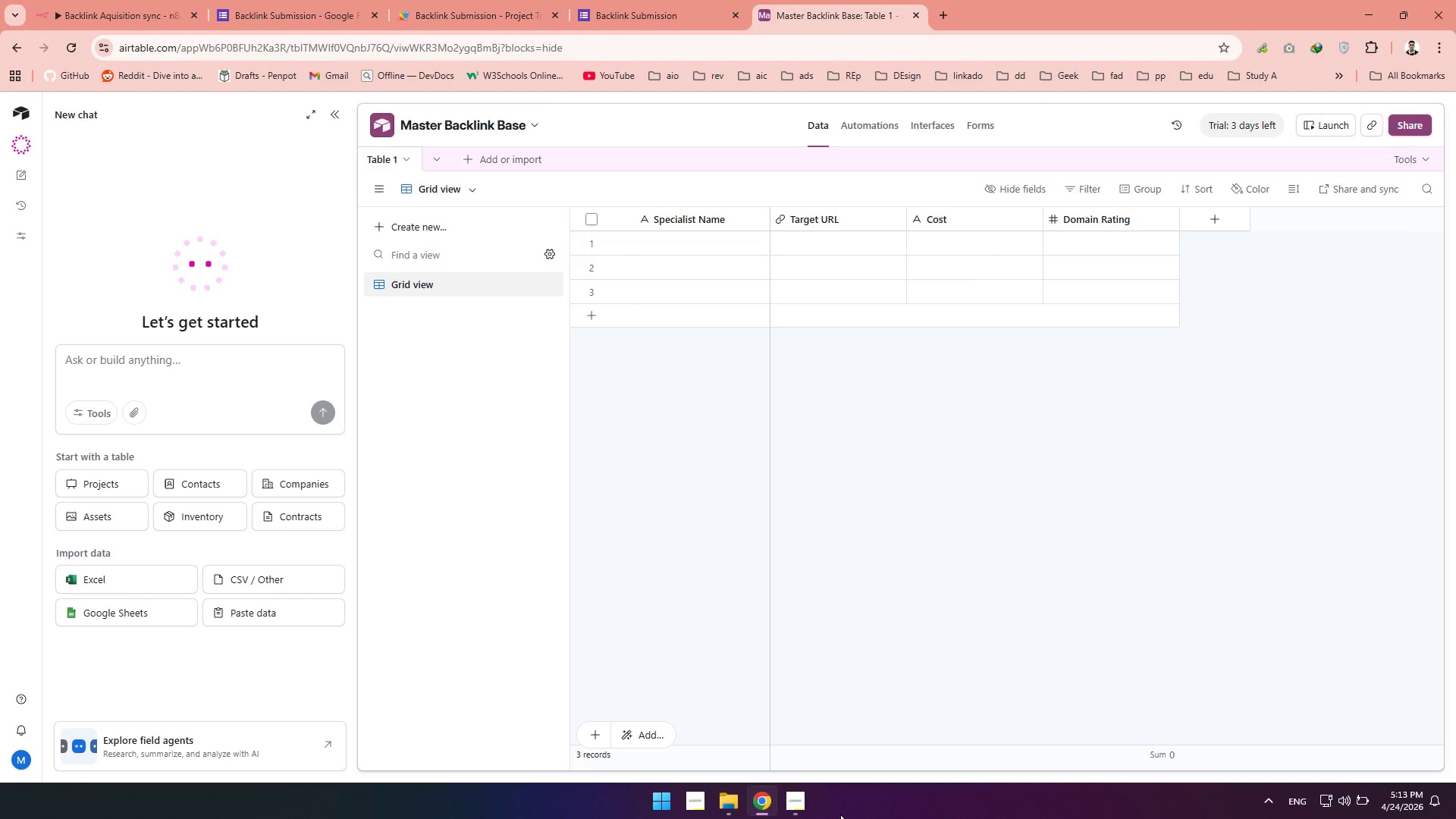 
left_click([790, 803])